 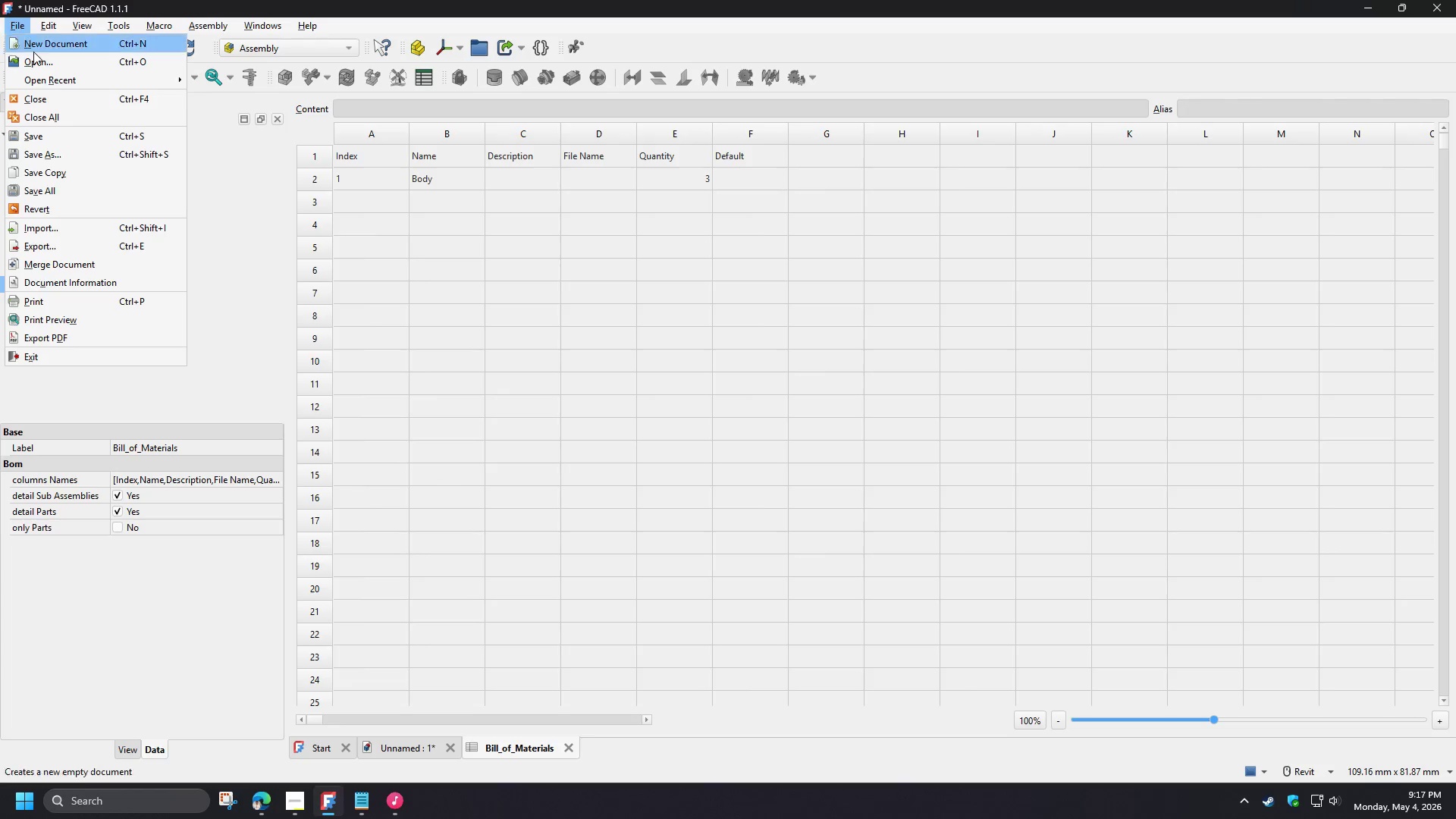 
left_click([70, 113])
 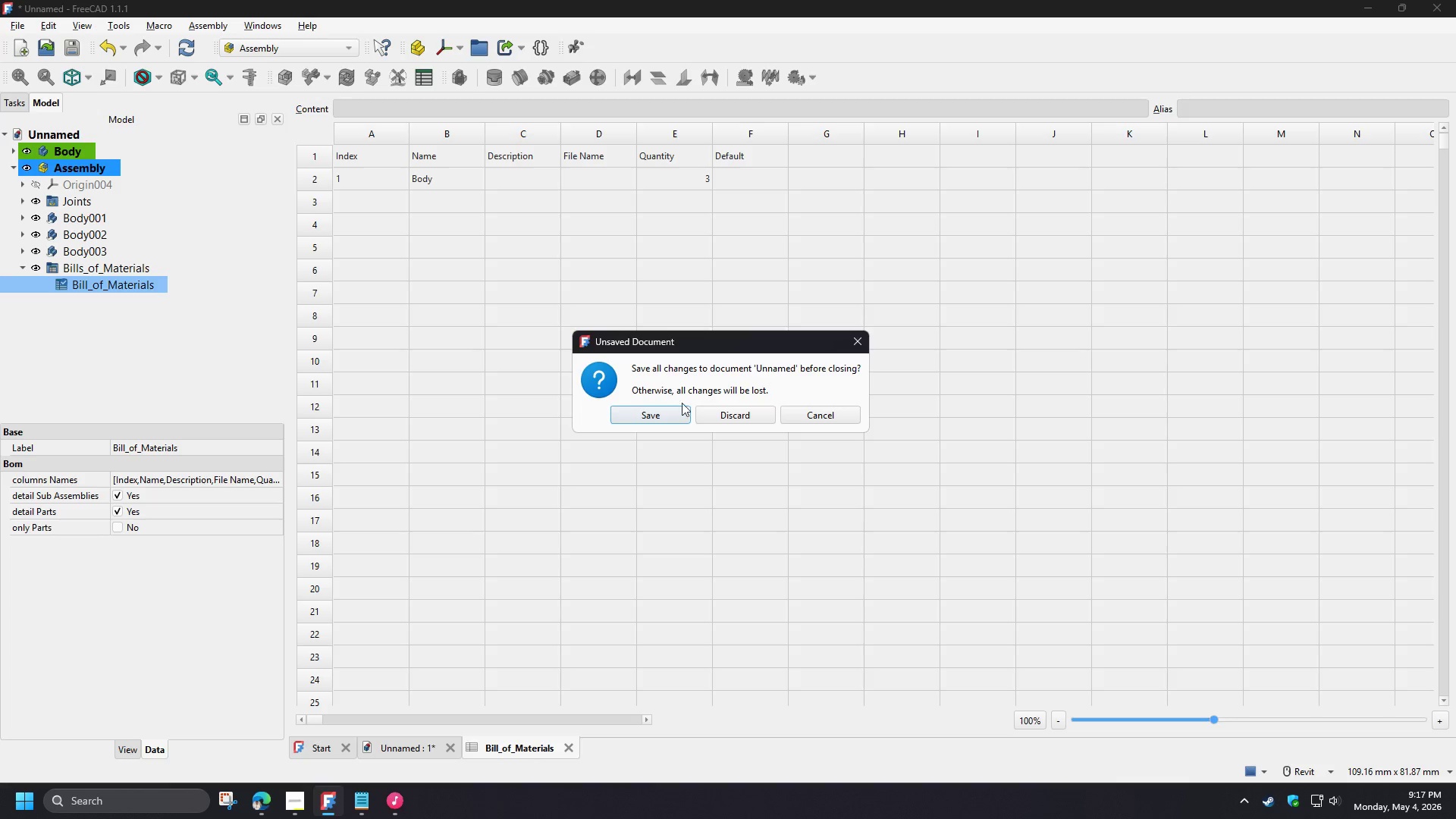 
left_click([714, 412])
 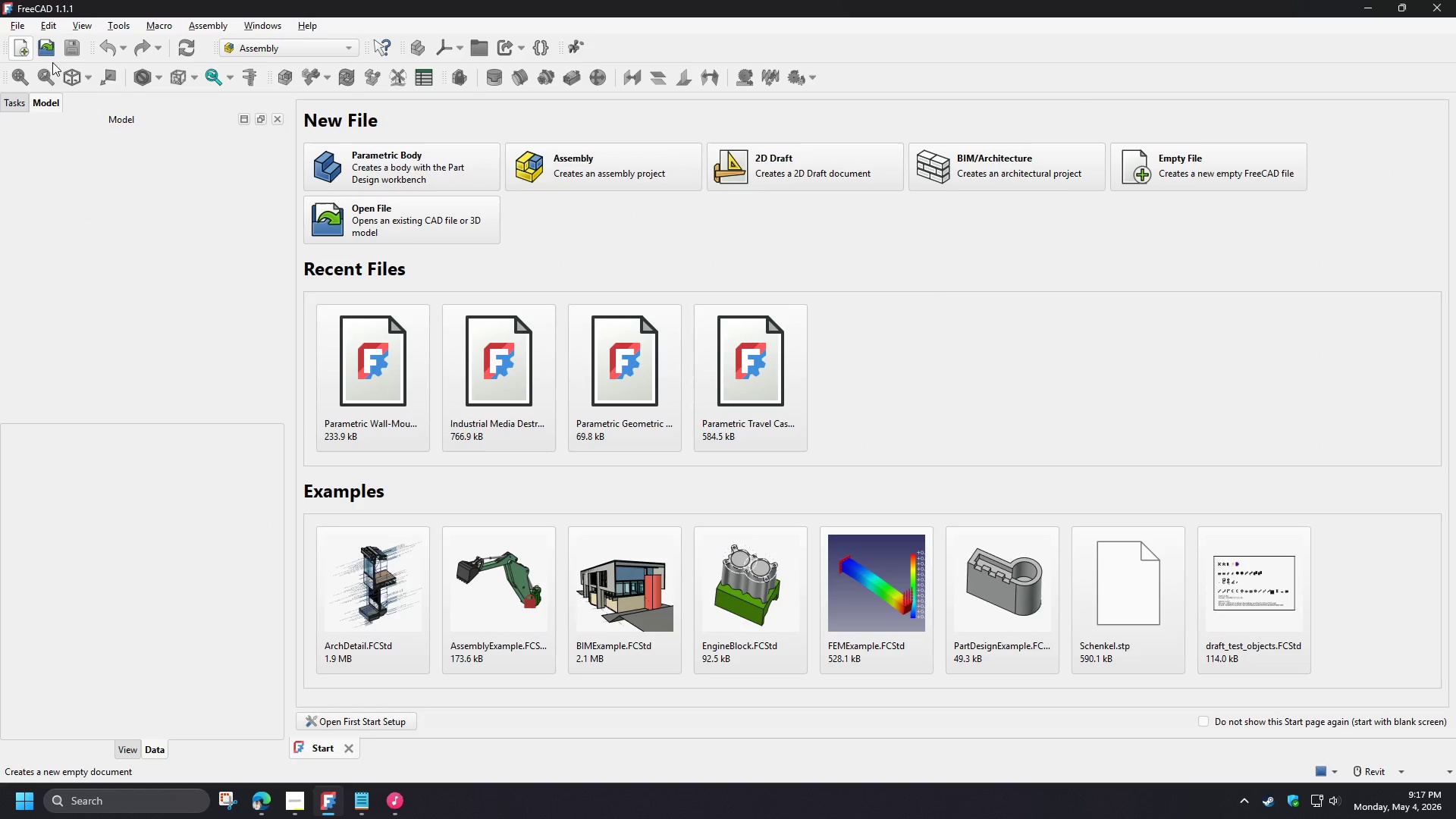 
left_click([332, 173])
 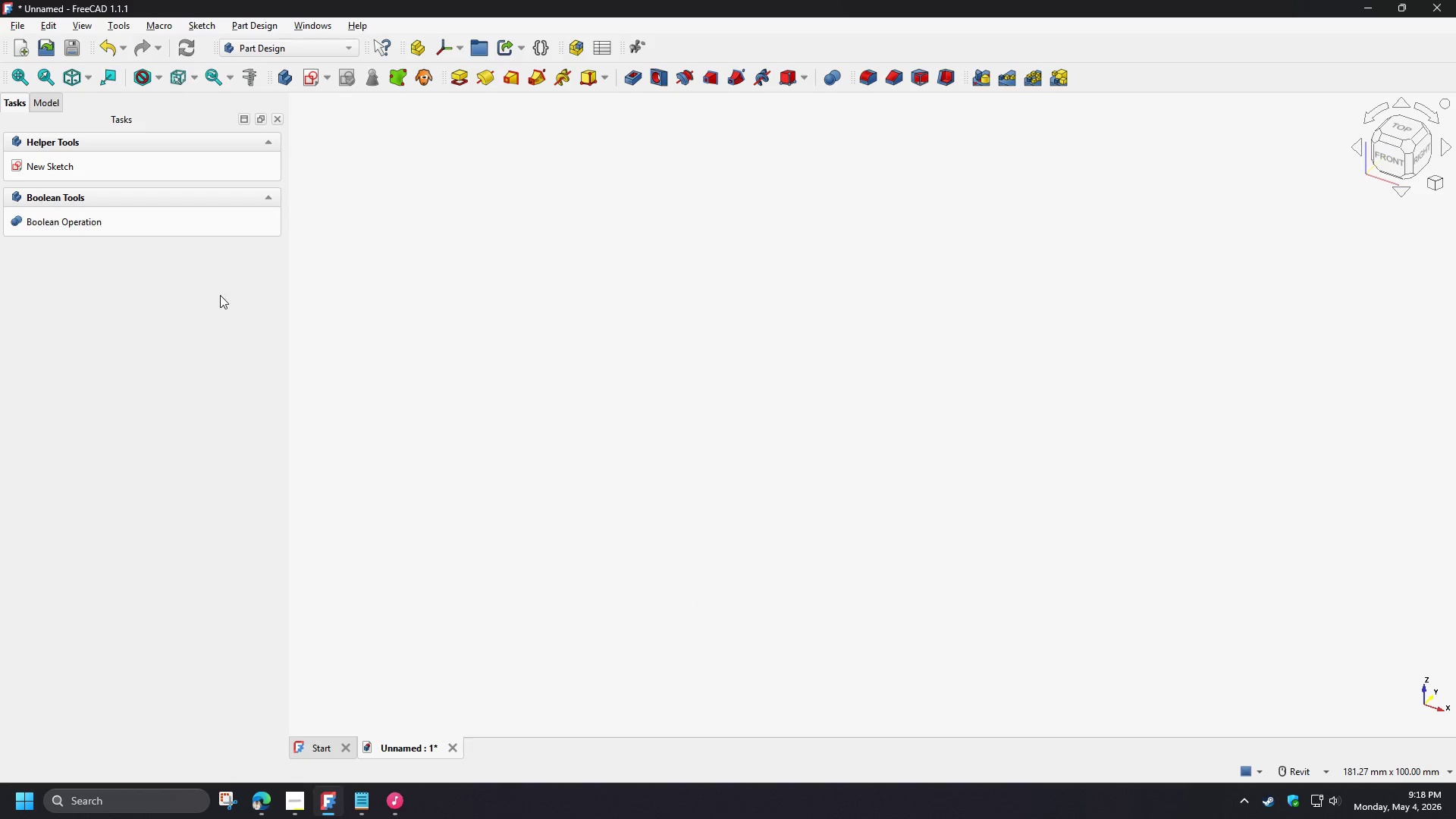 
key(Control+S)
 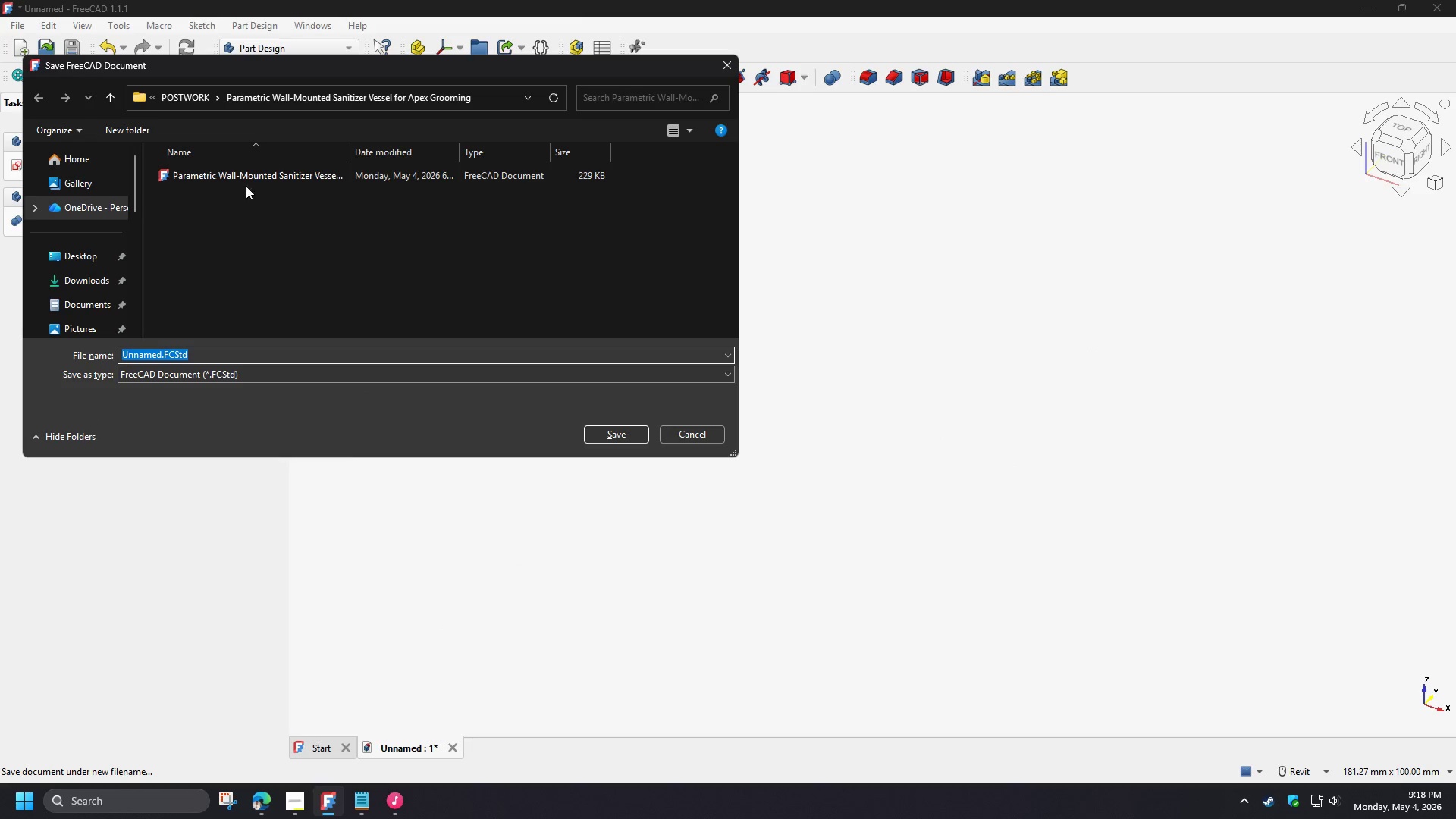 
left_click([165, 91])
 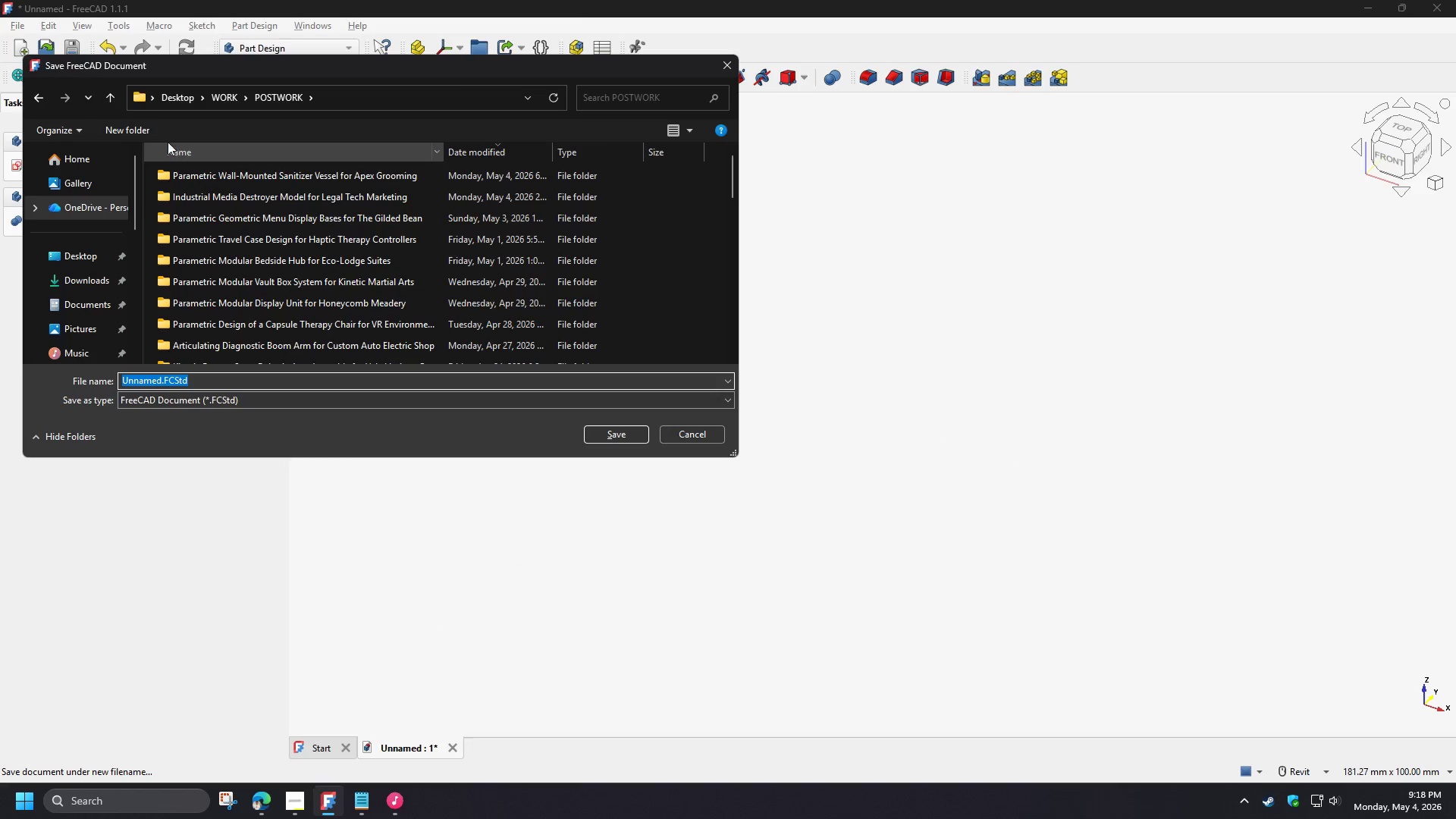 
left_click([136, 134])
 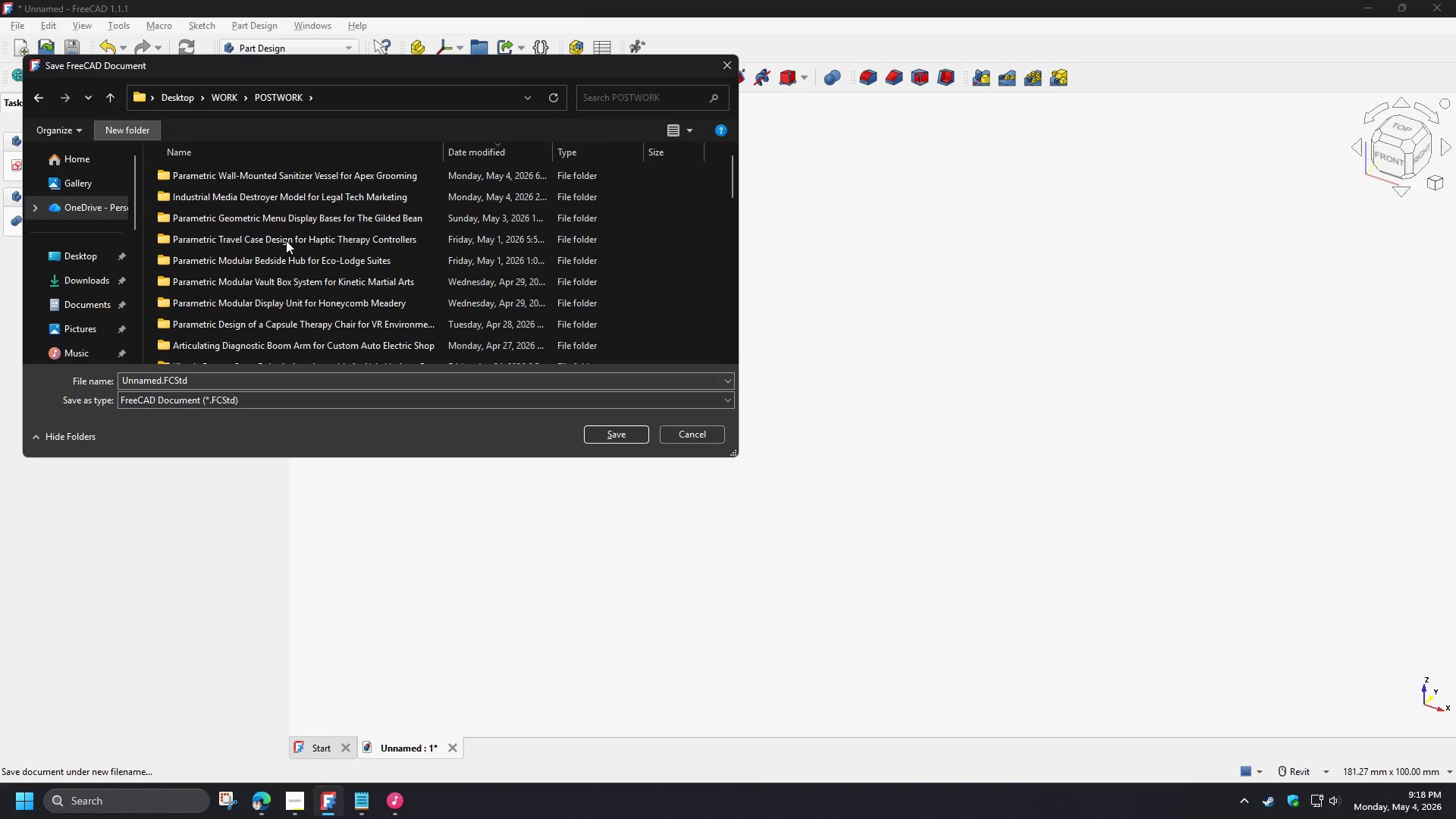 
hold_key(key=ControlLeft, duration=0.66)
 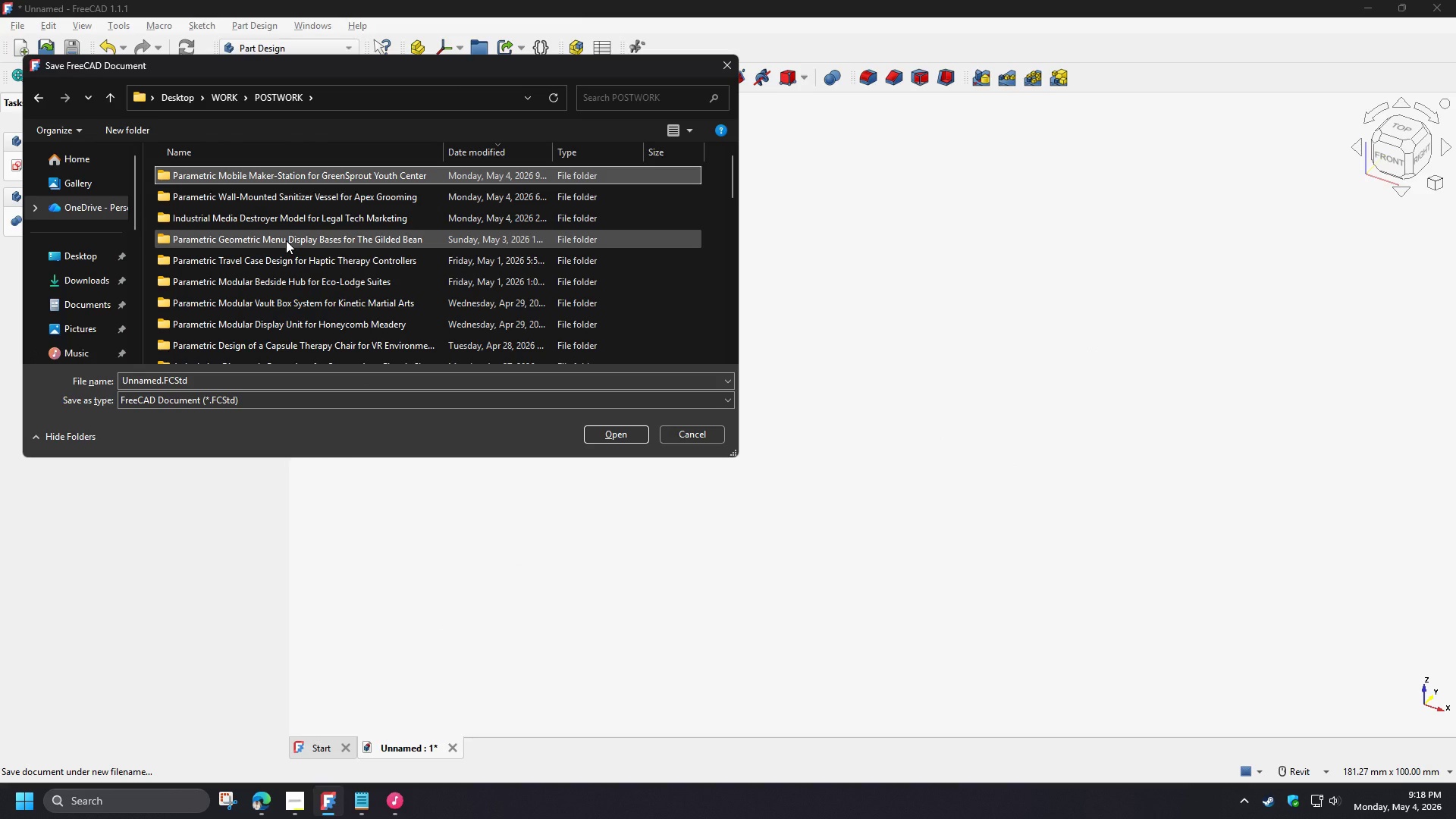 
key(V)
 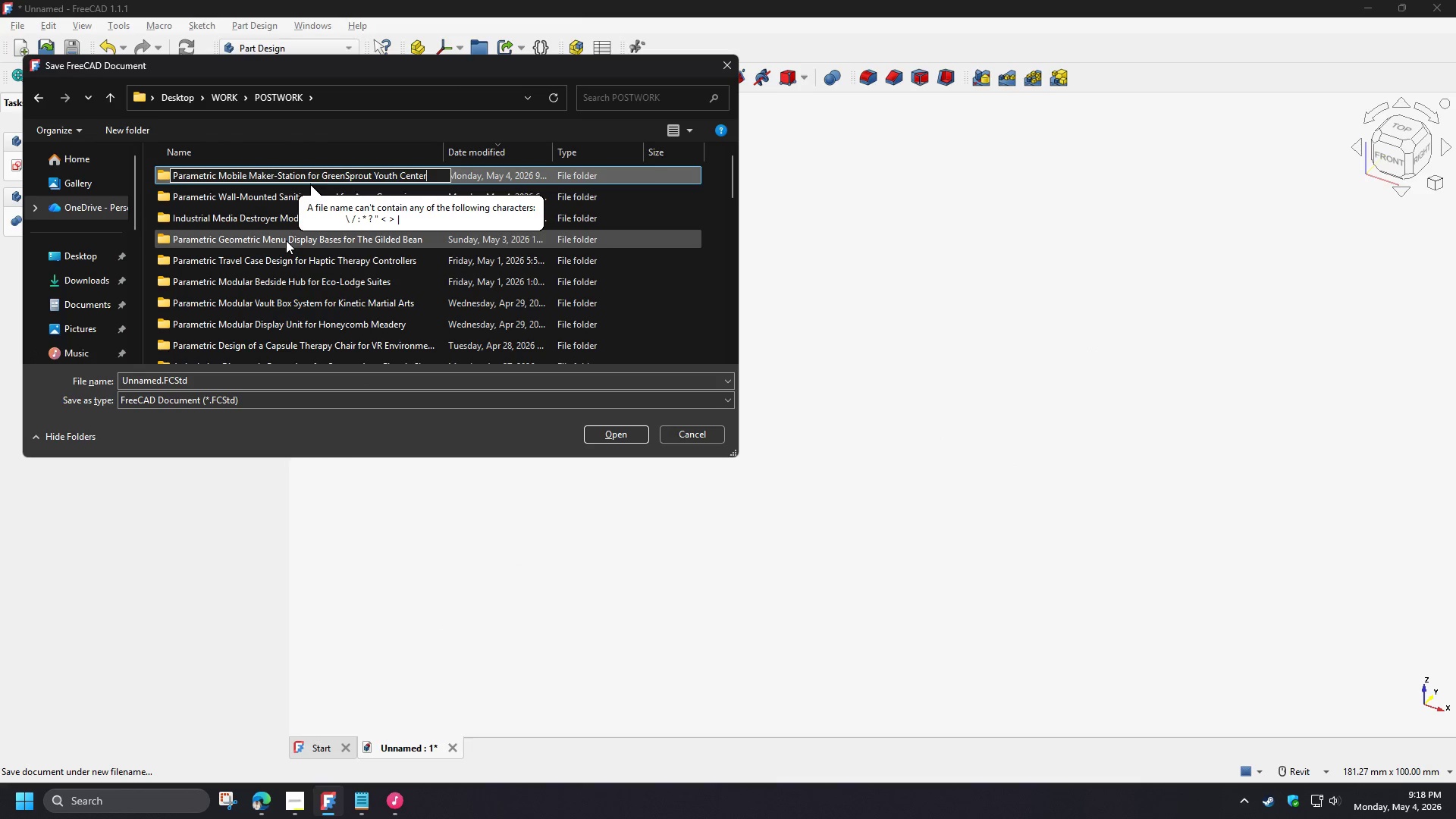 
key(NumpadEnter)
 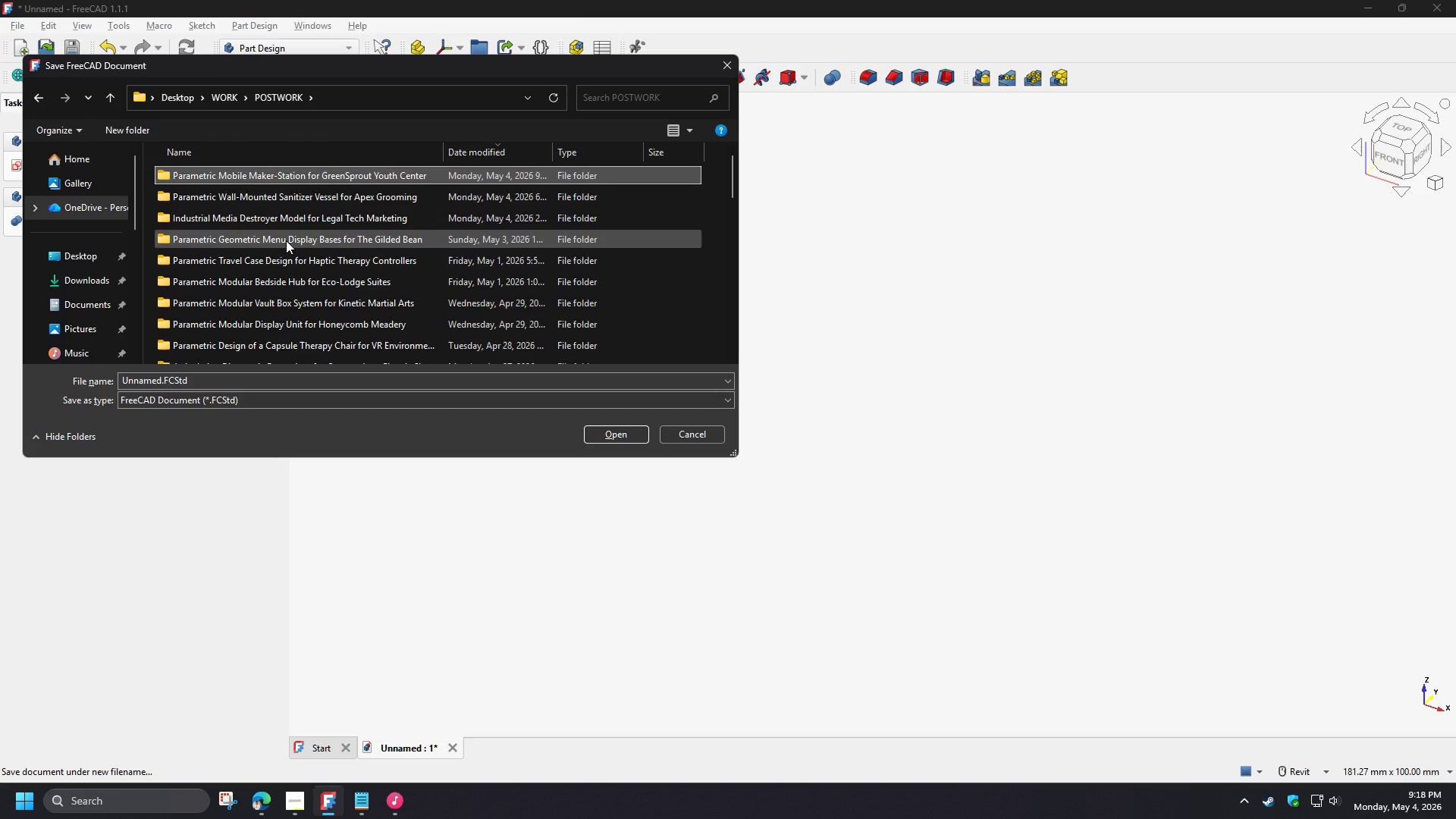 
key(NumpadEnter)
 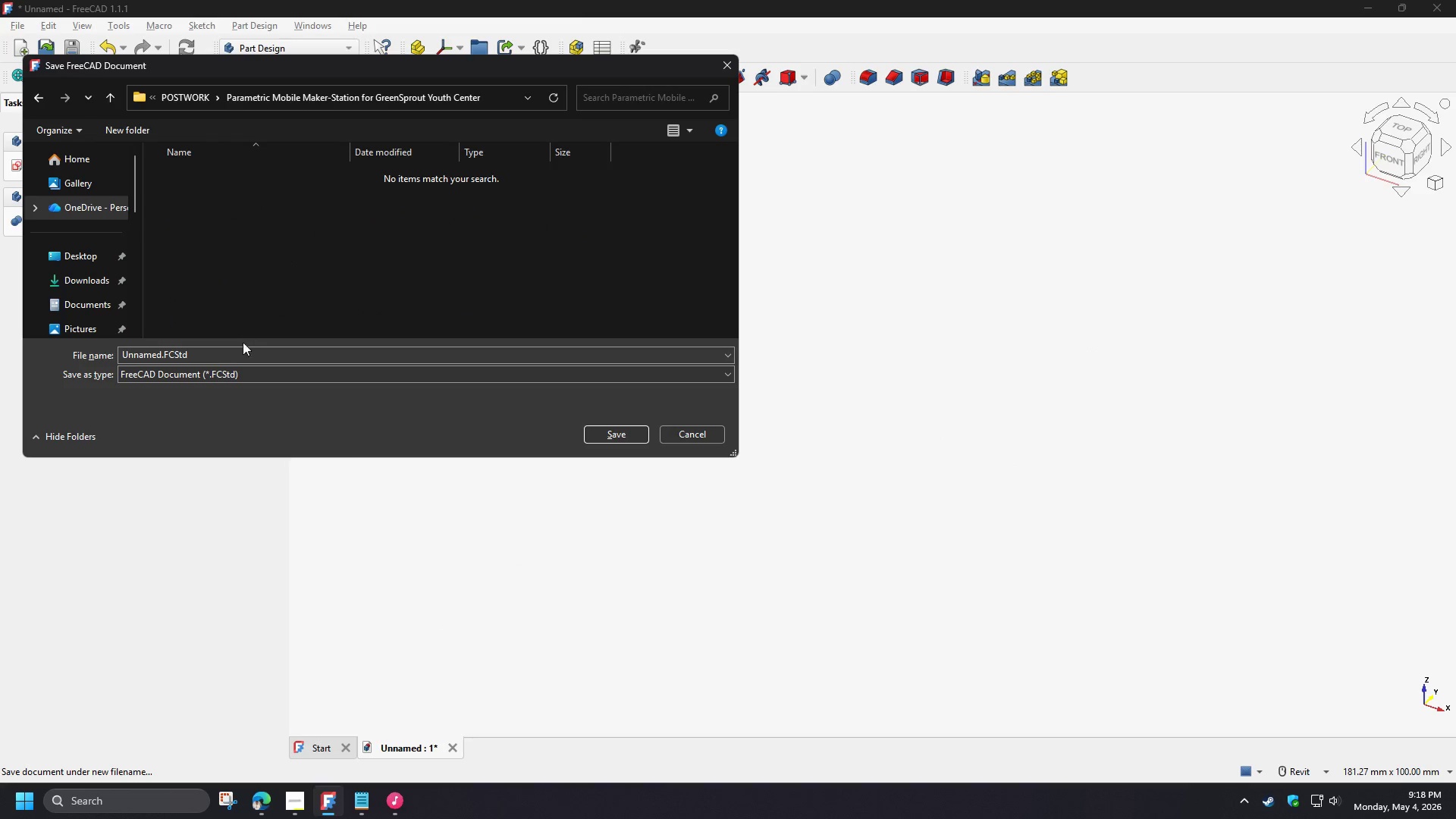 
left_click([226, 357])
 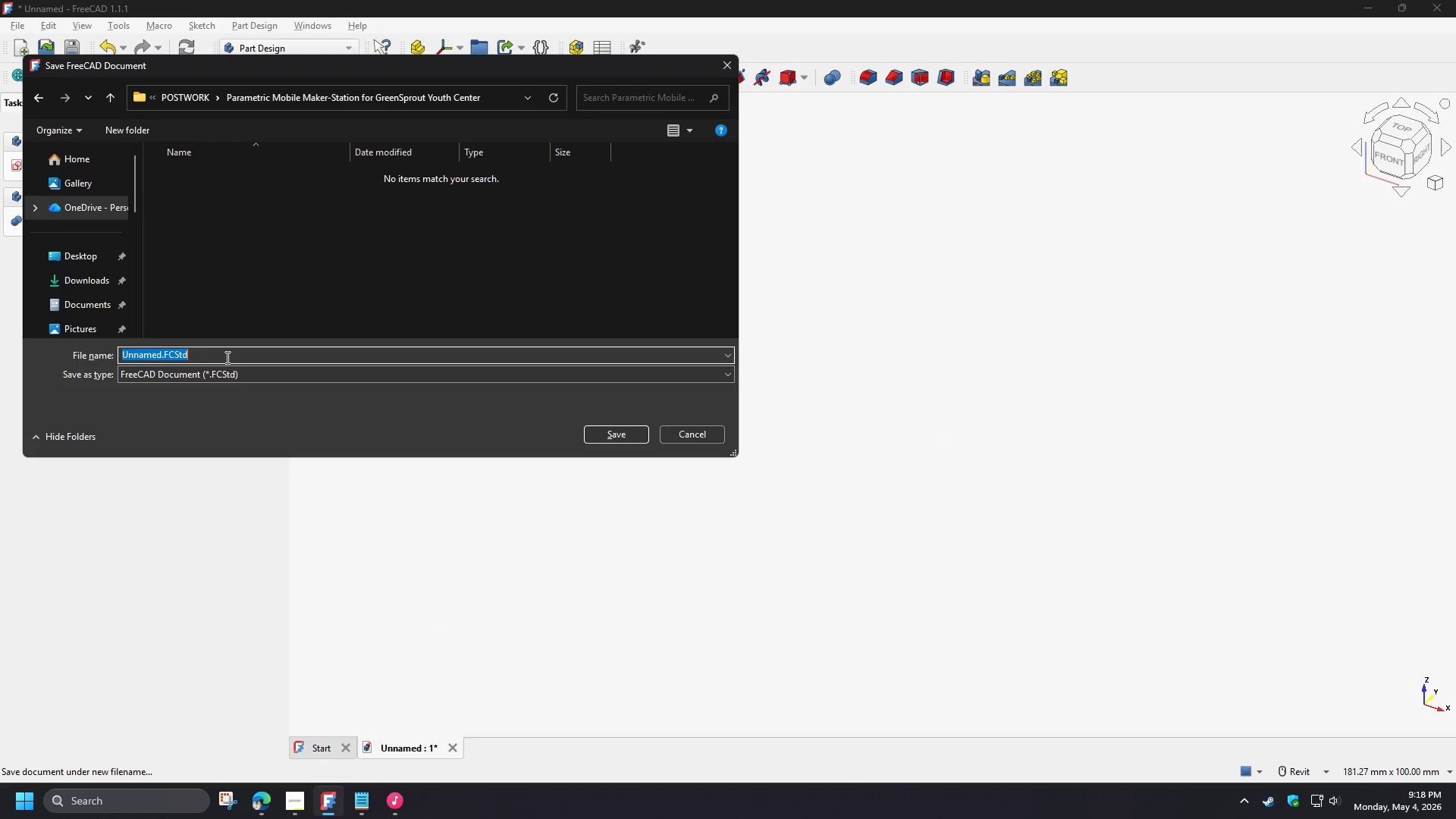 
key(Control+V)
 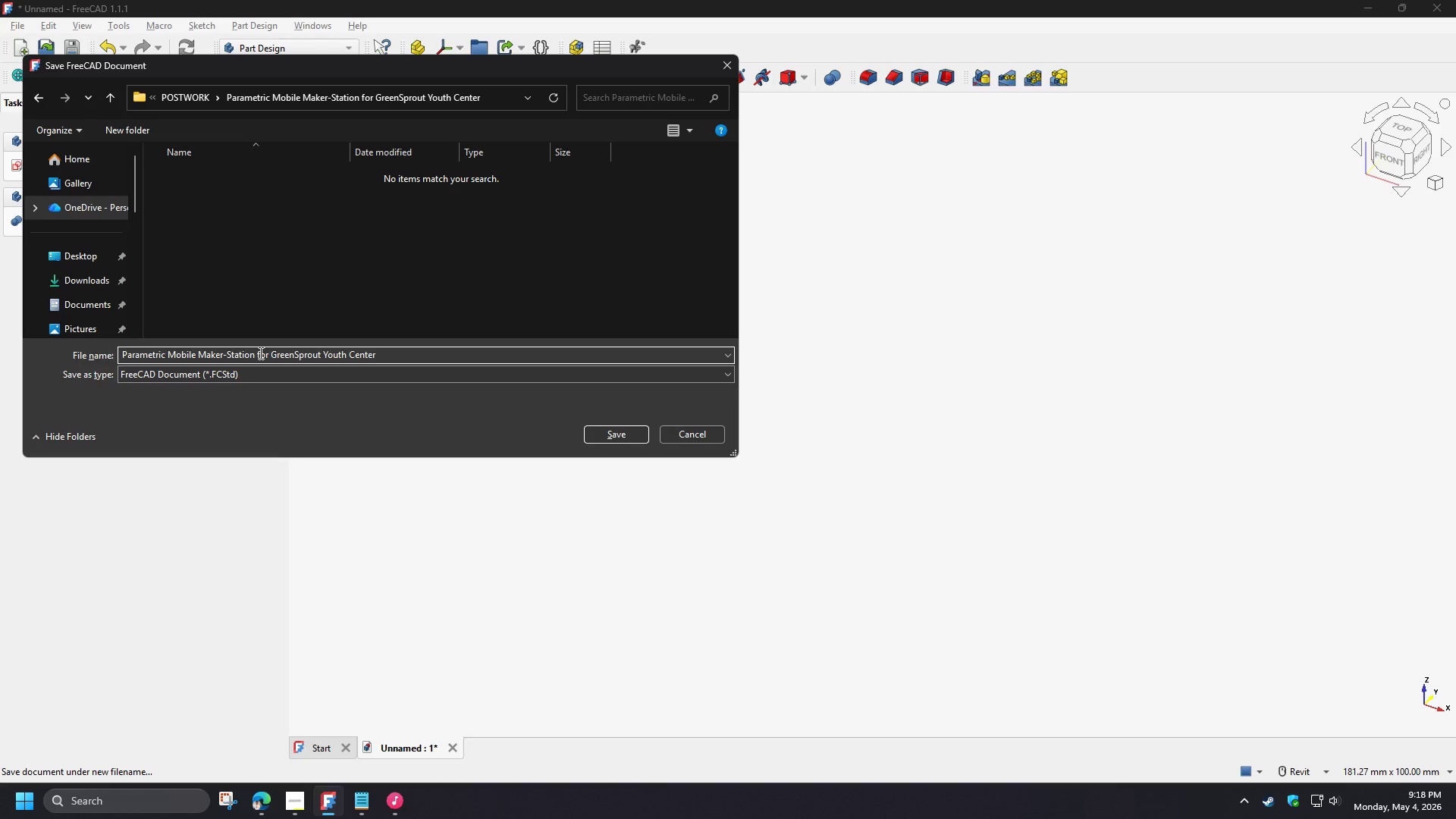 
left_click_drag(start_coordinate=[259, 353], to_coordinate=[419, 350])
 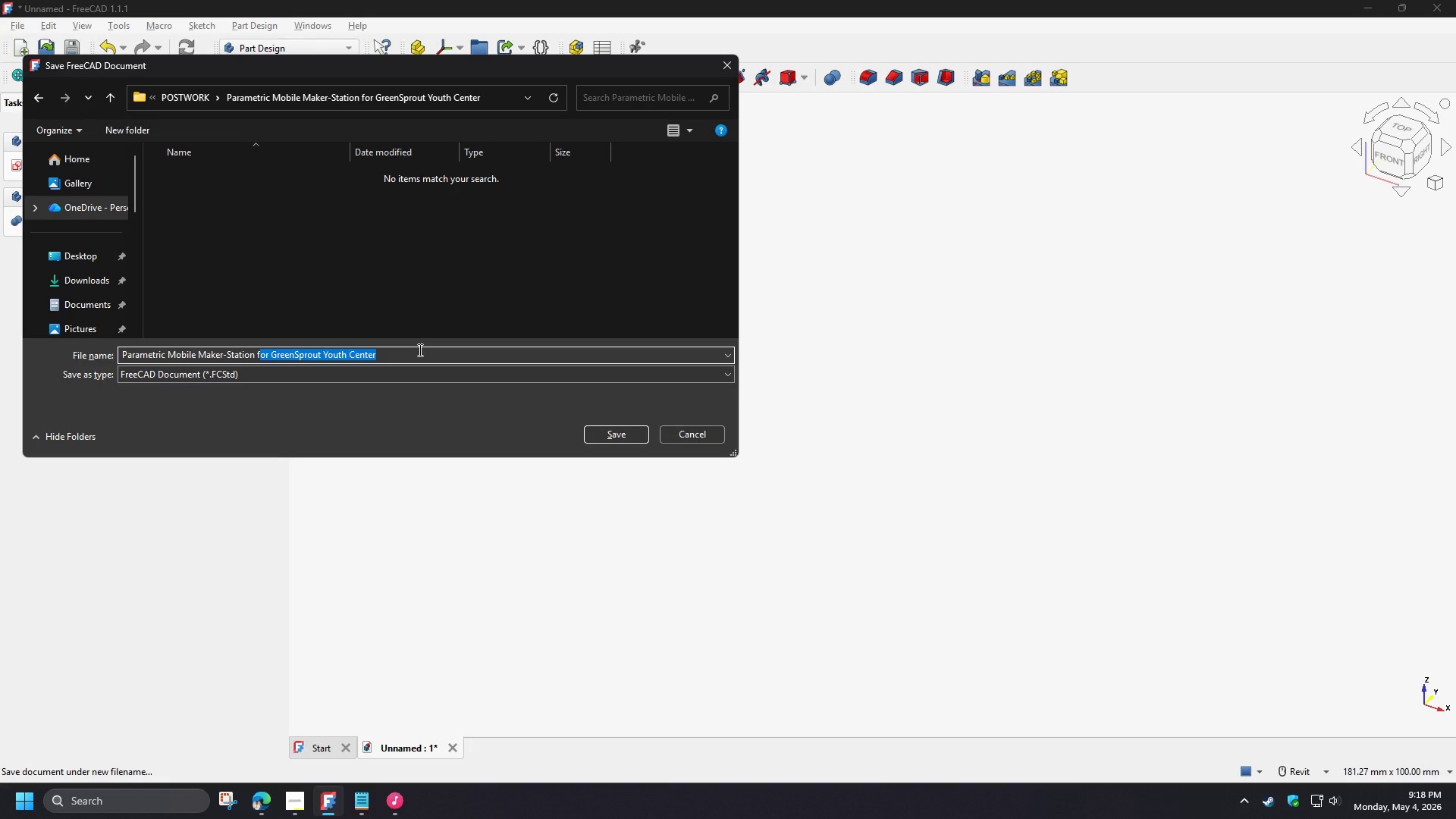 
key(Backspace)
 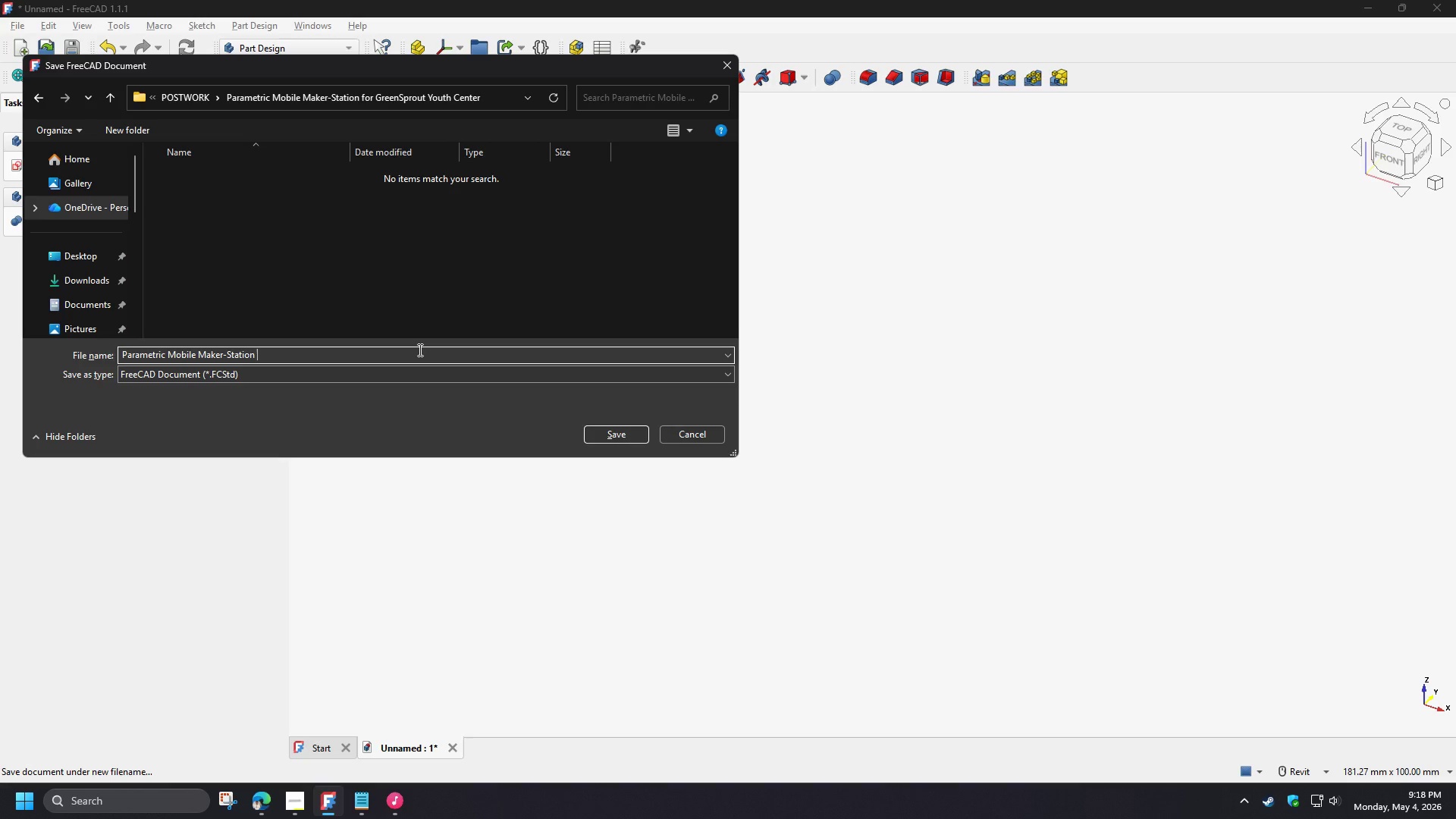 
key(Backspace)
 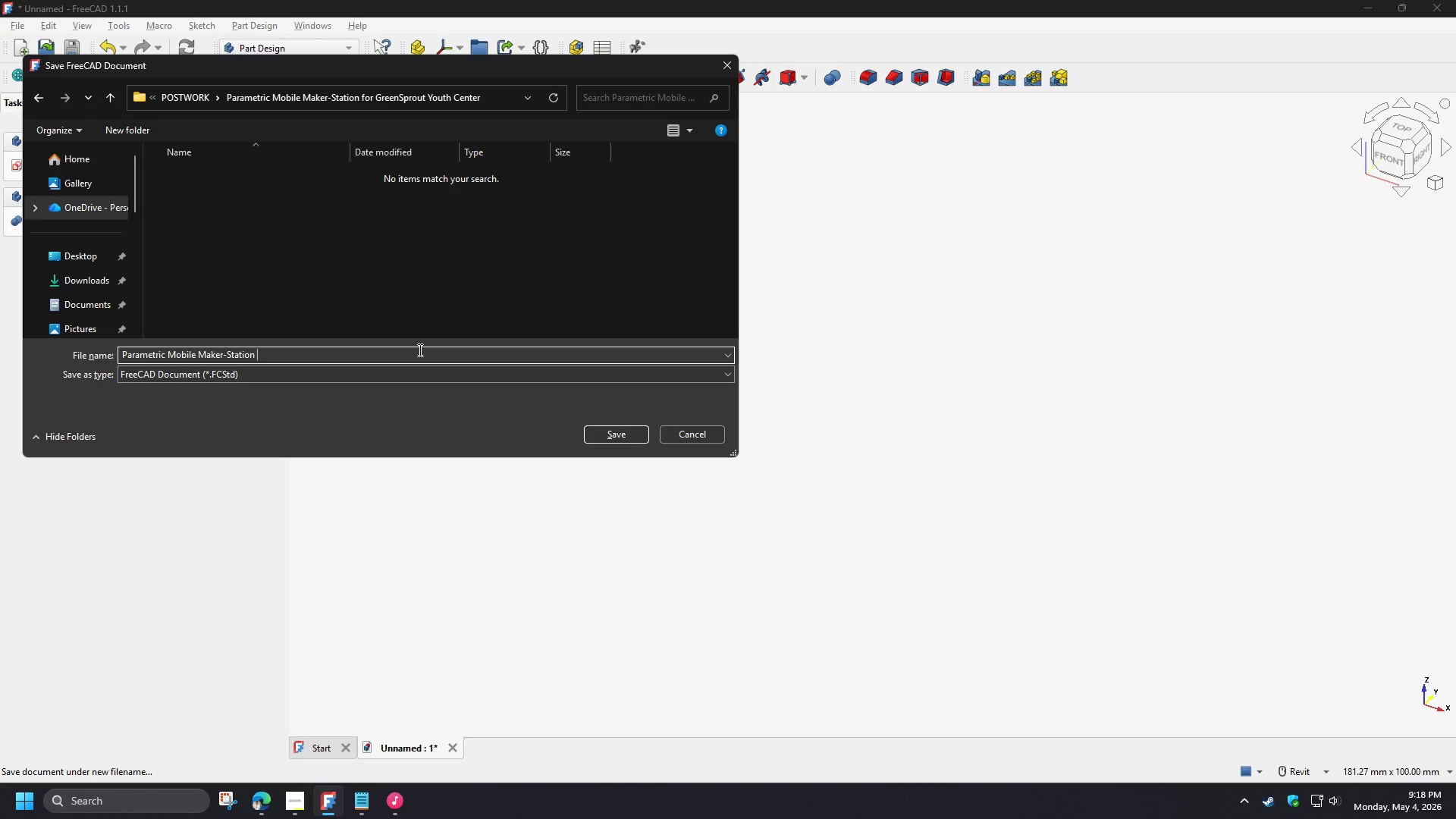 
key(Backspace)
 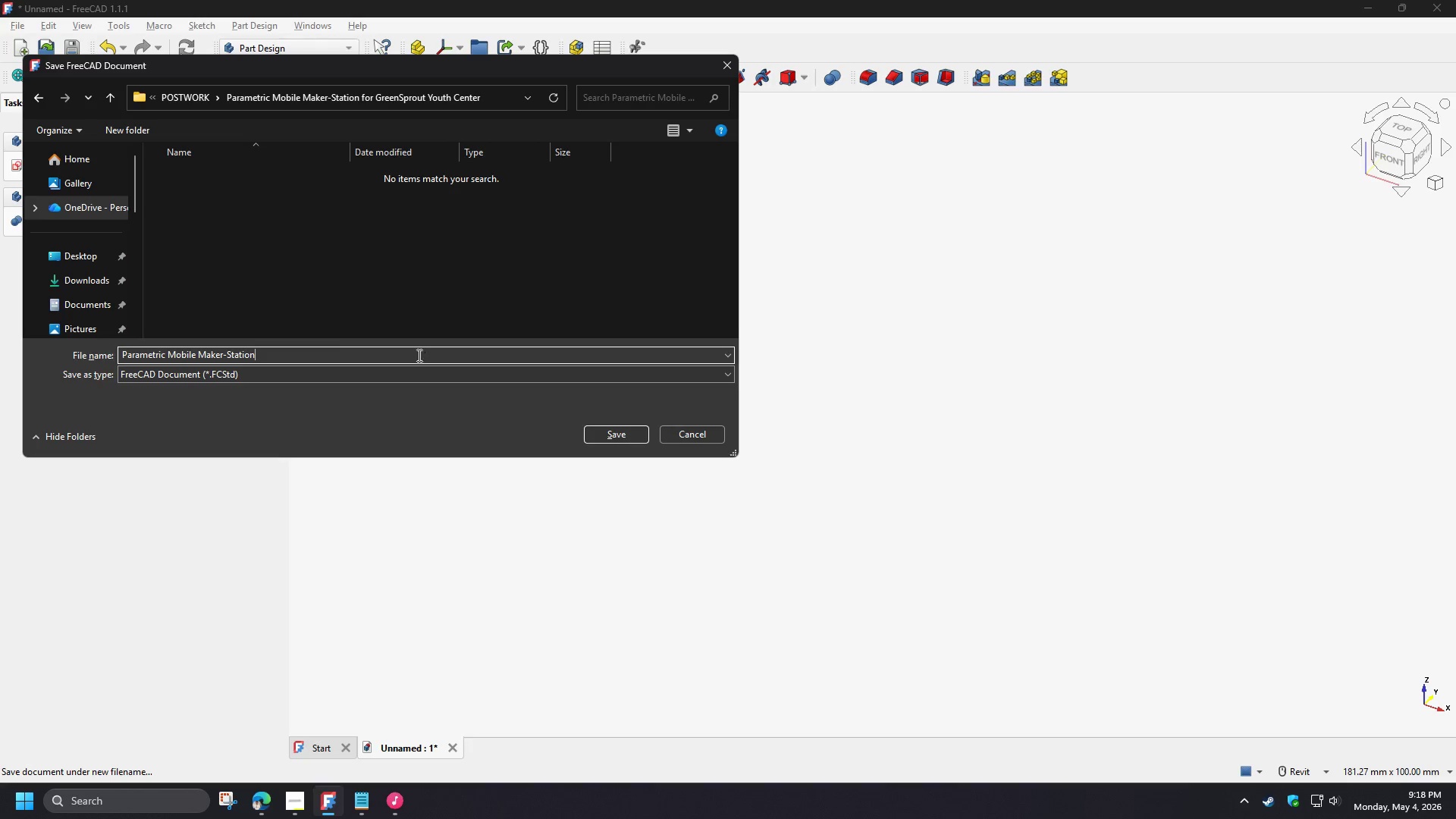 
left_click([604, 438])
 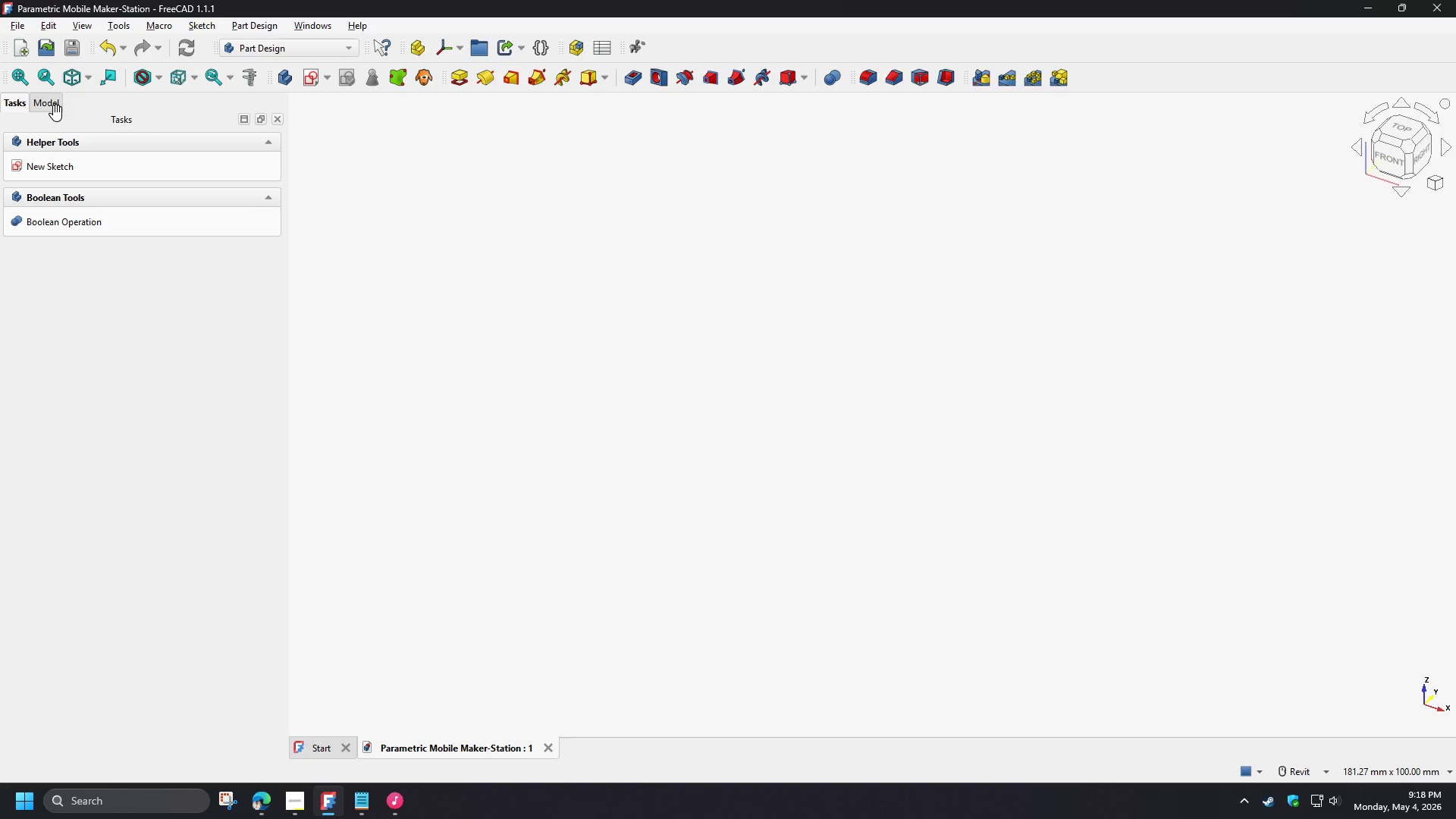 
left_click([49, 103])
 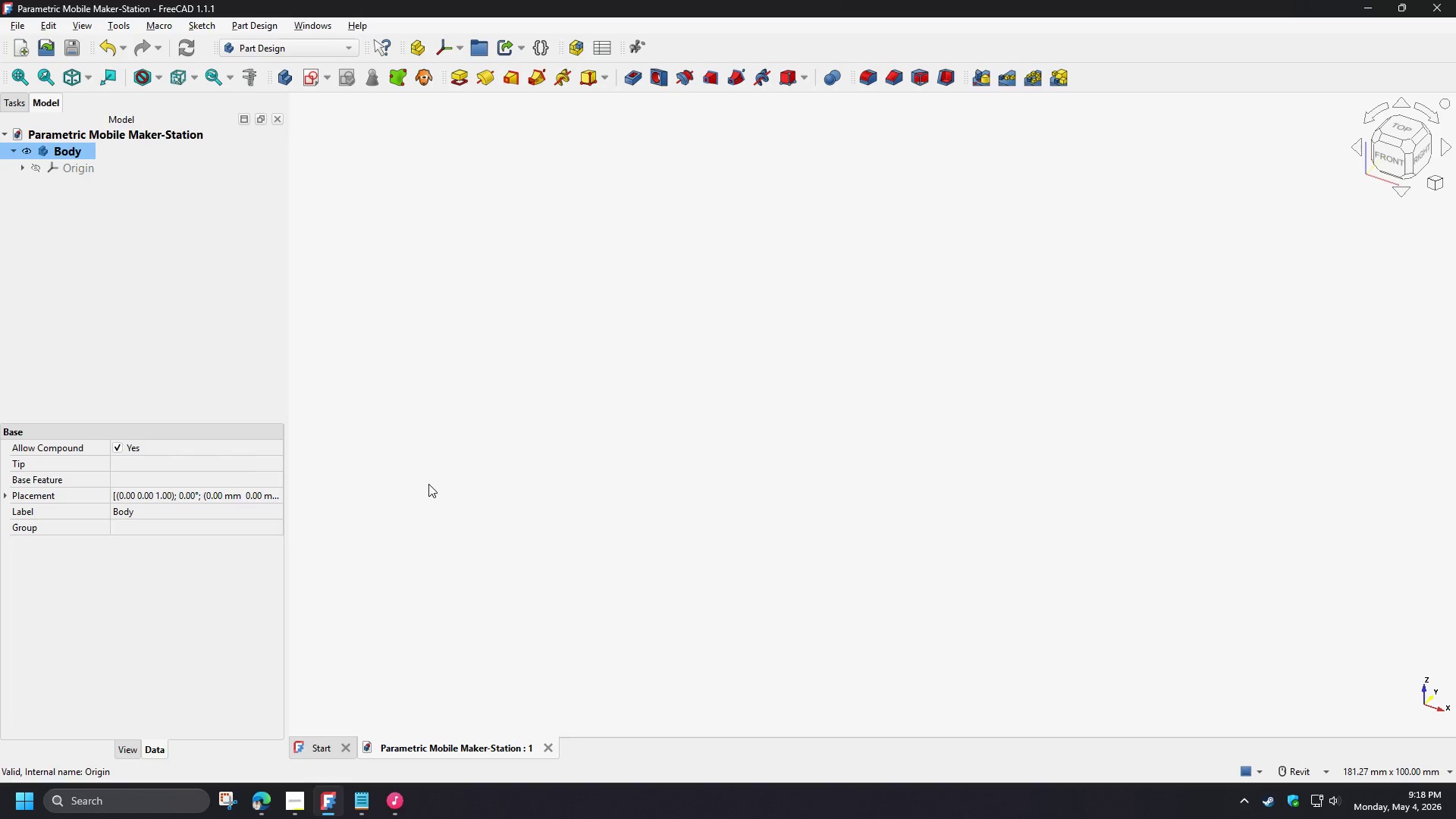 
mouse_move([309, 809])
 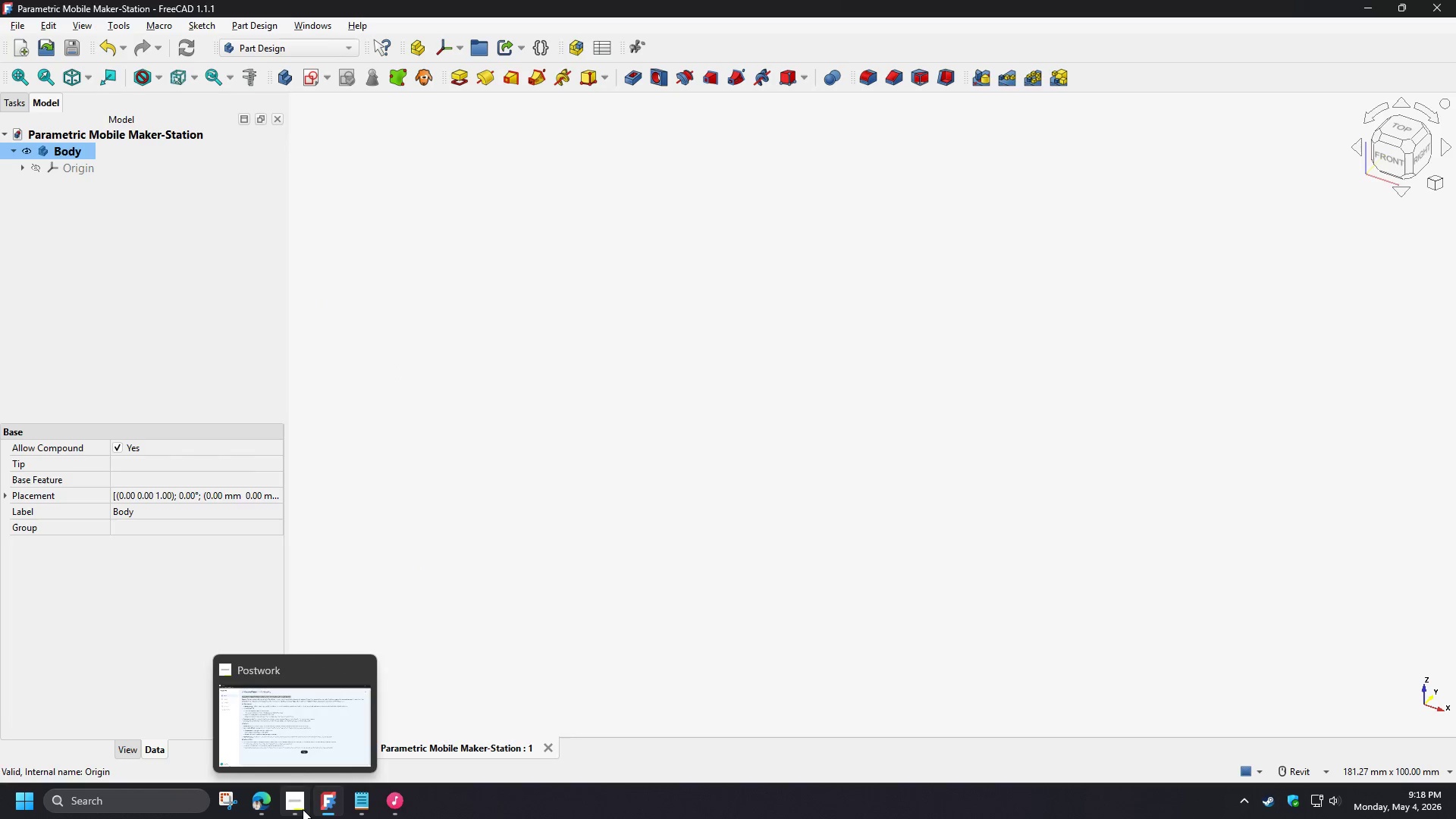 
left_click([303, 809])